 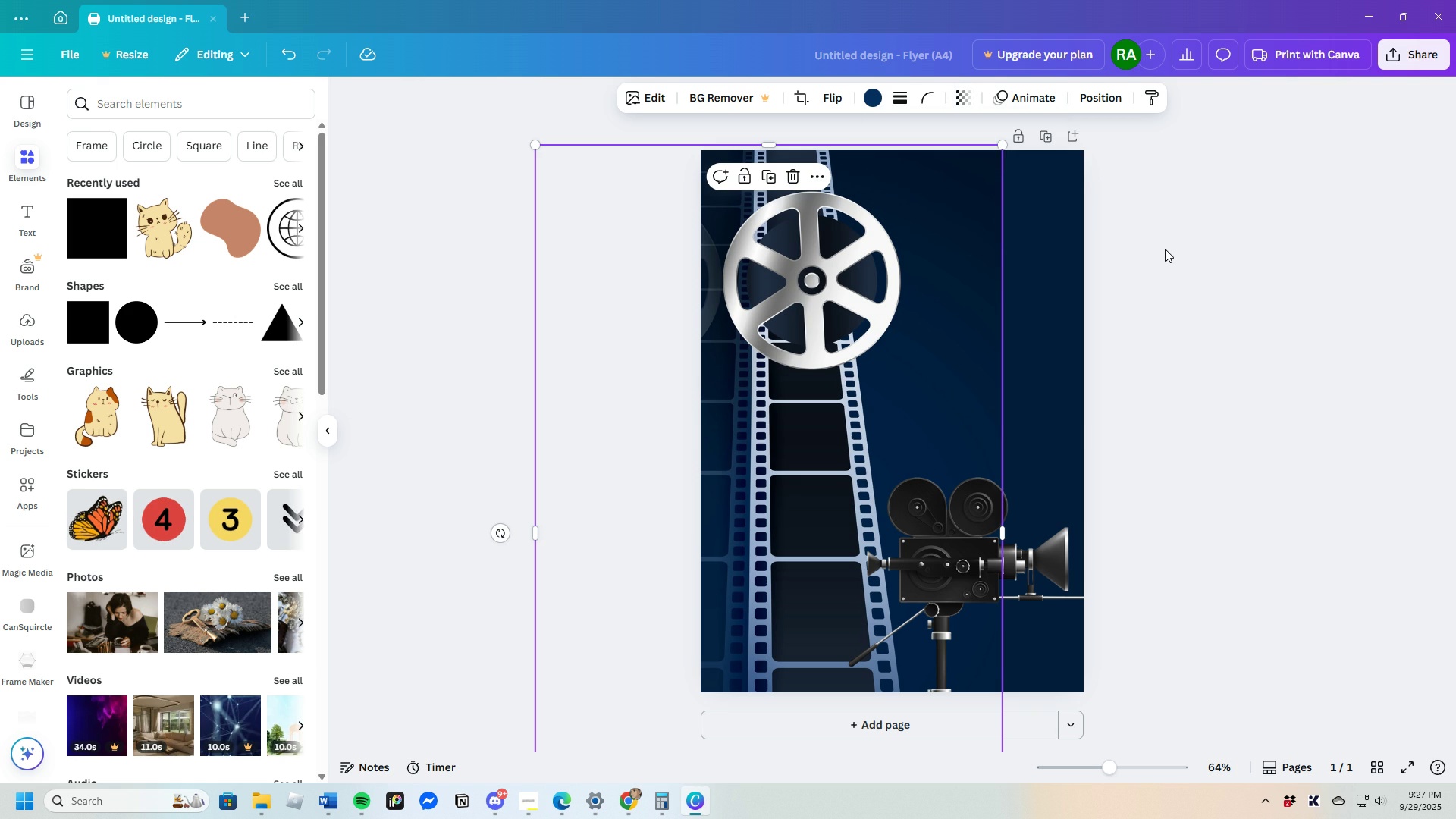 
left_click([1165, 249])
 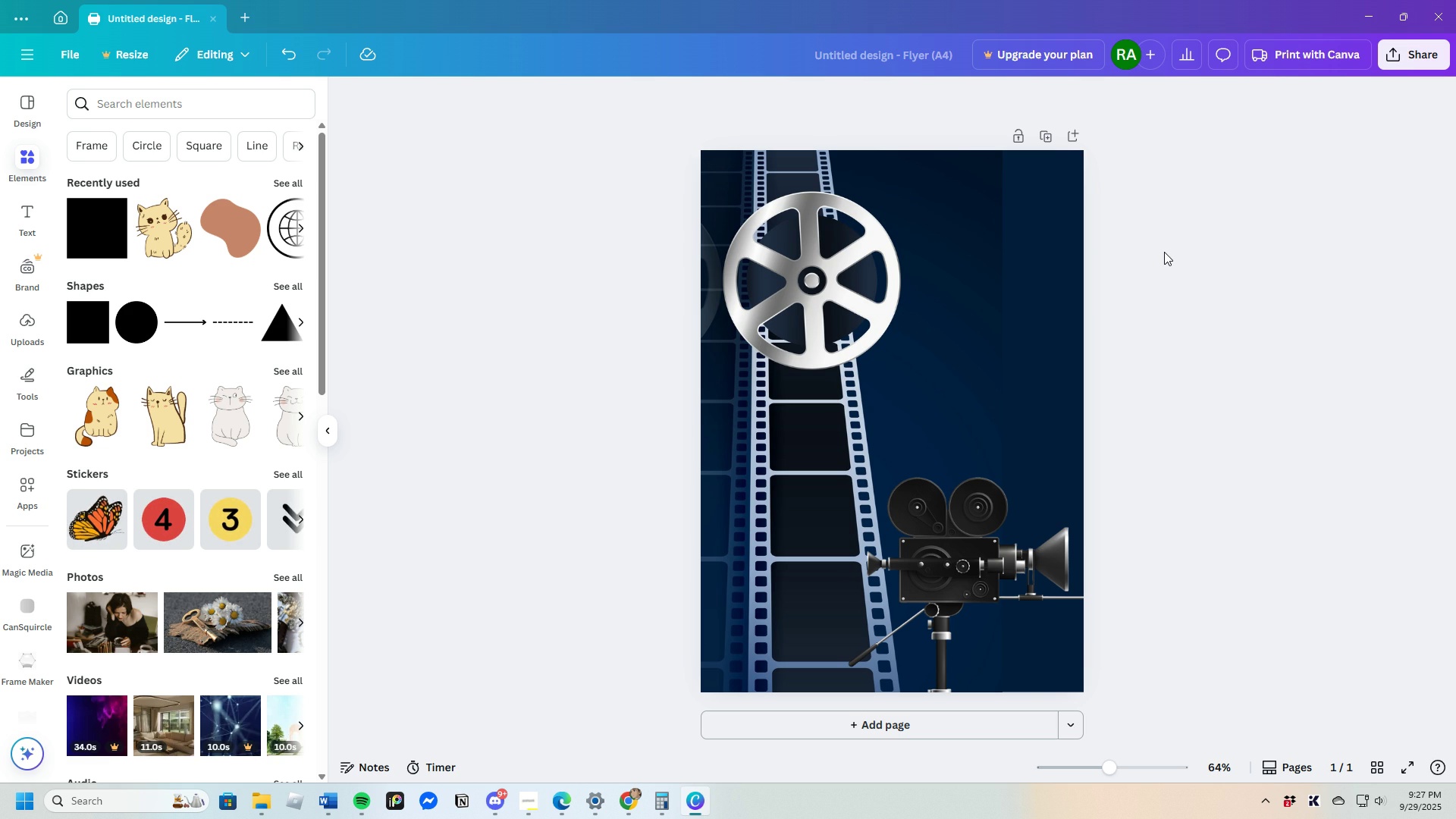 
wait(20.5)
 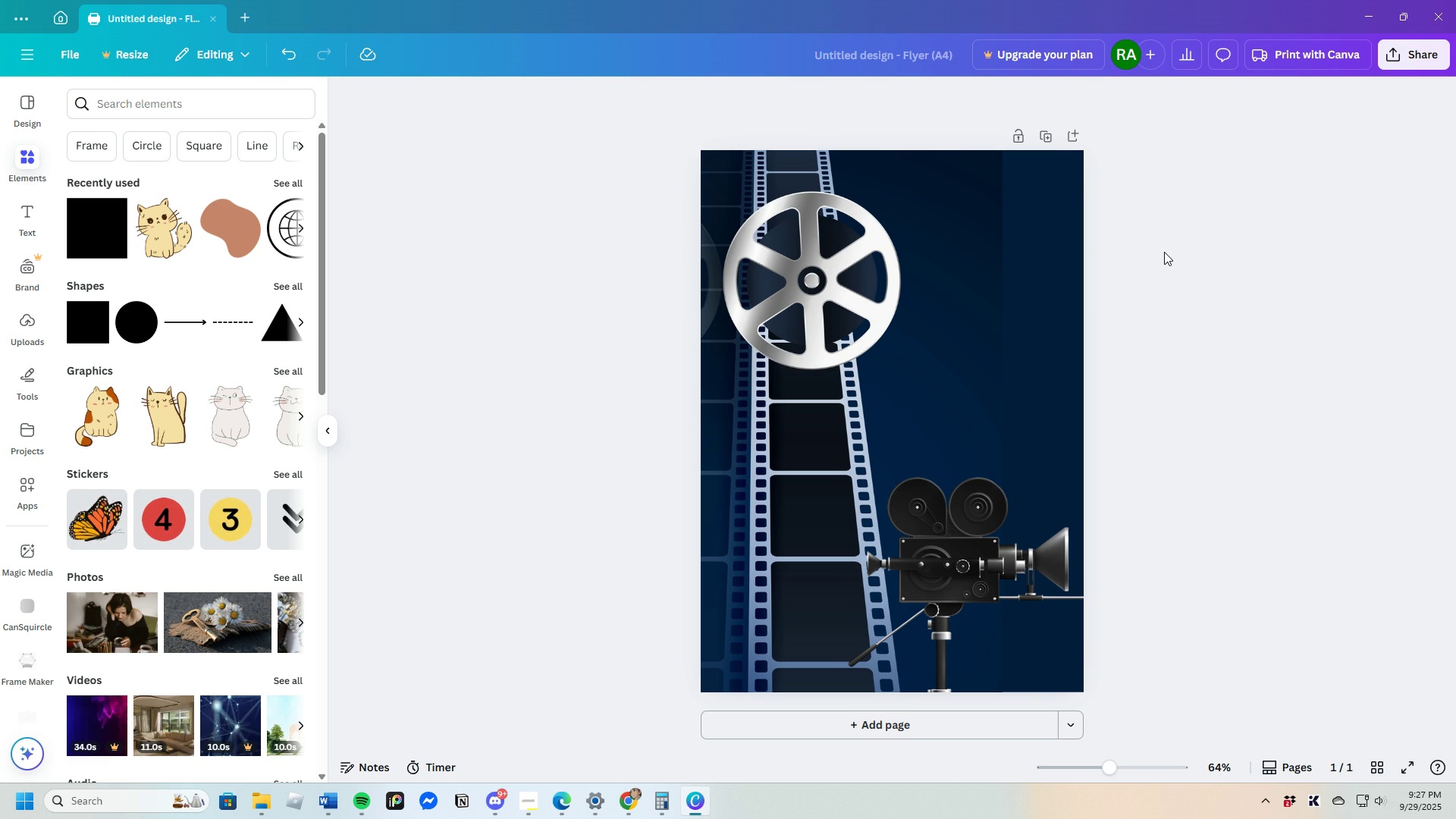 
left_click([36, 337])
 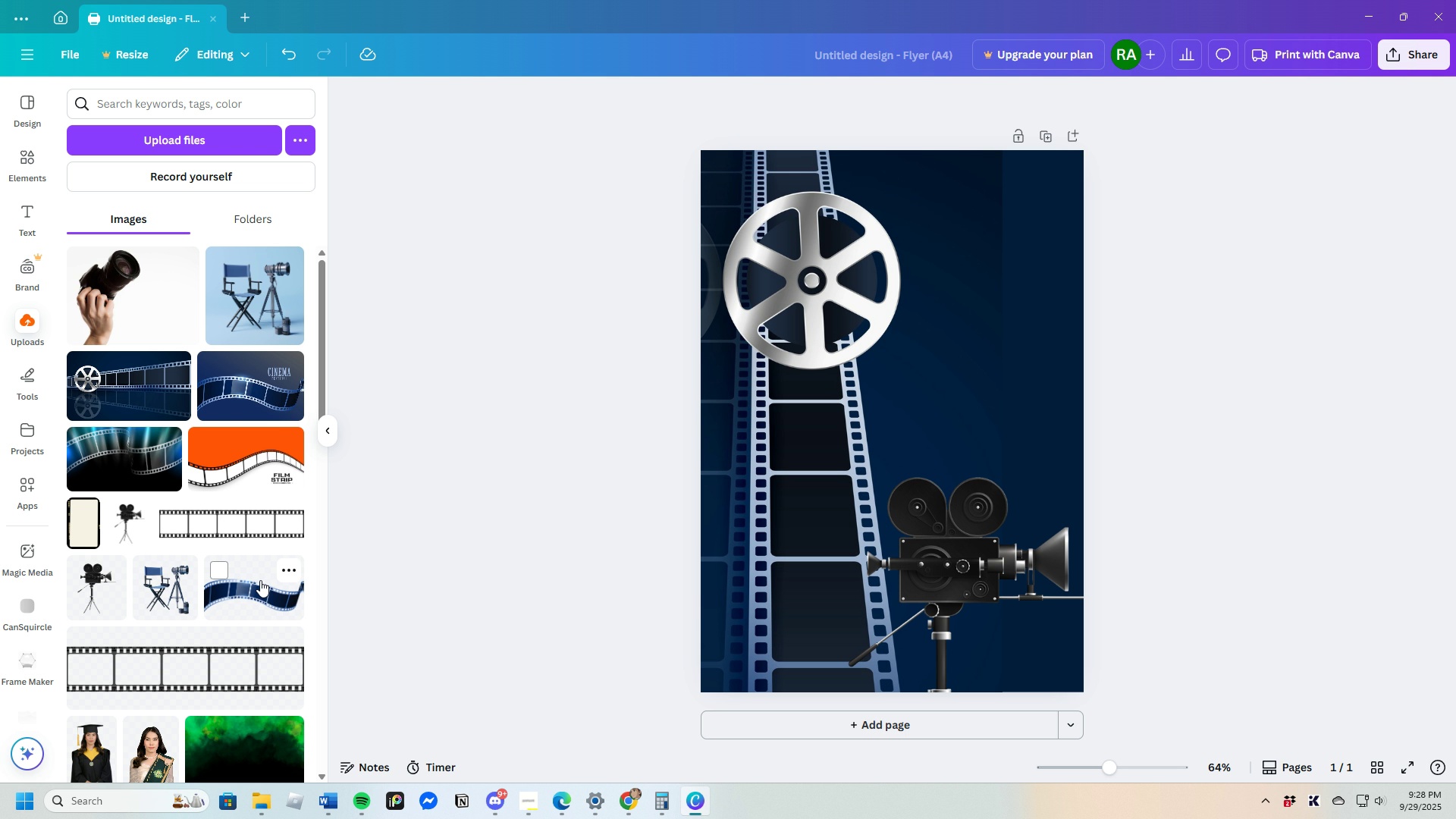 
wait(16.68)
 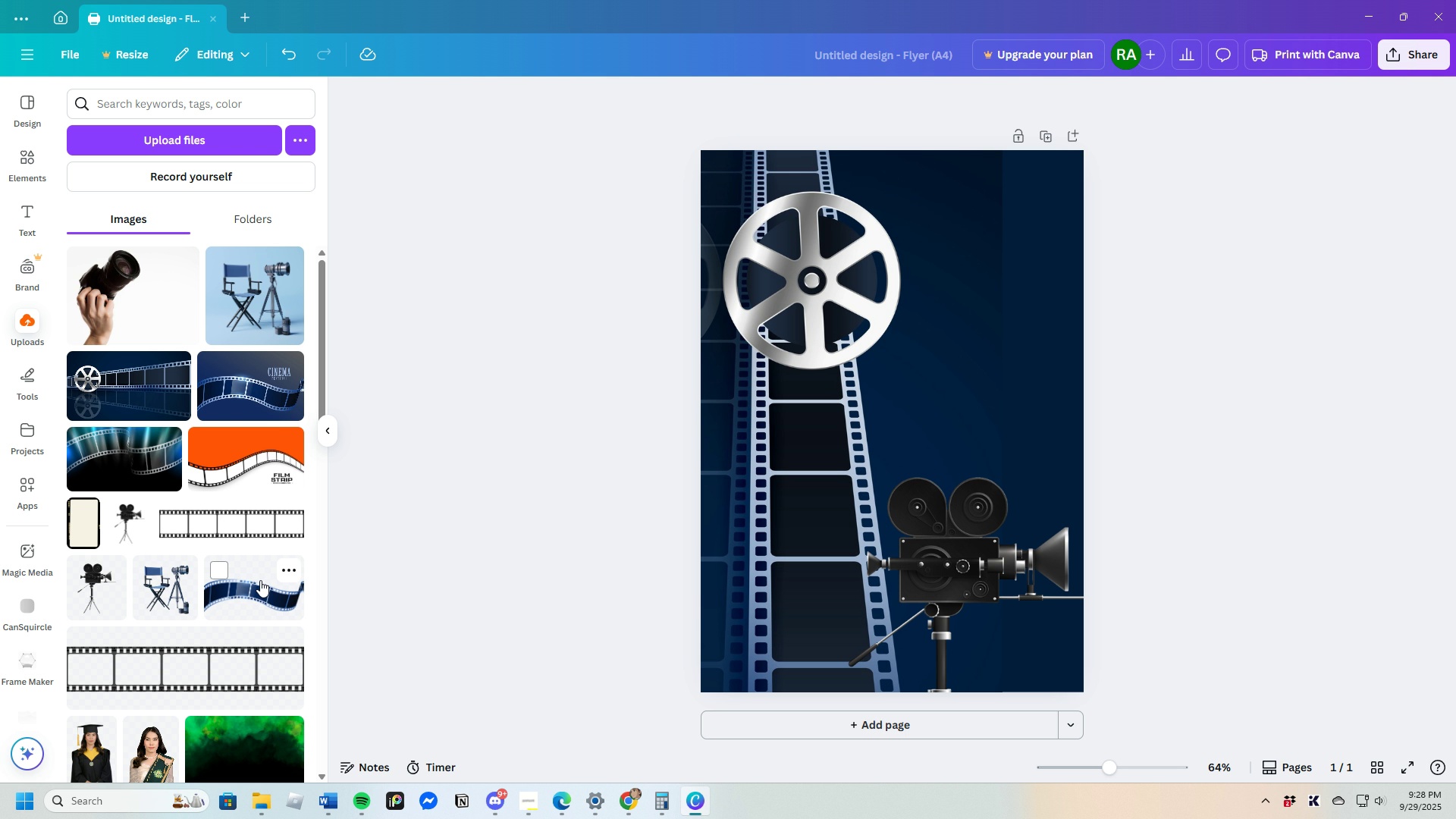 
left_click([751, 456])